 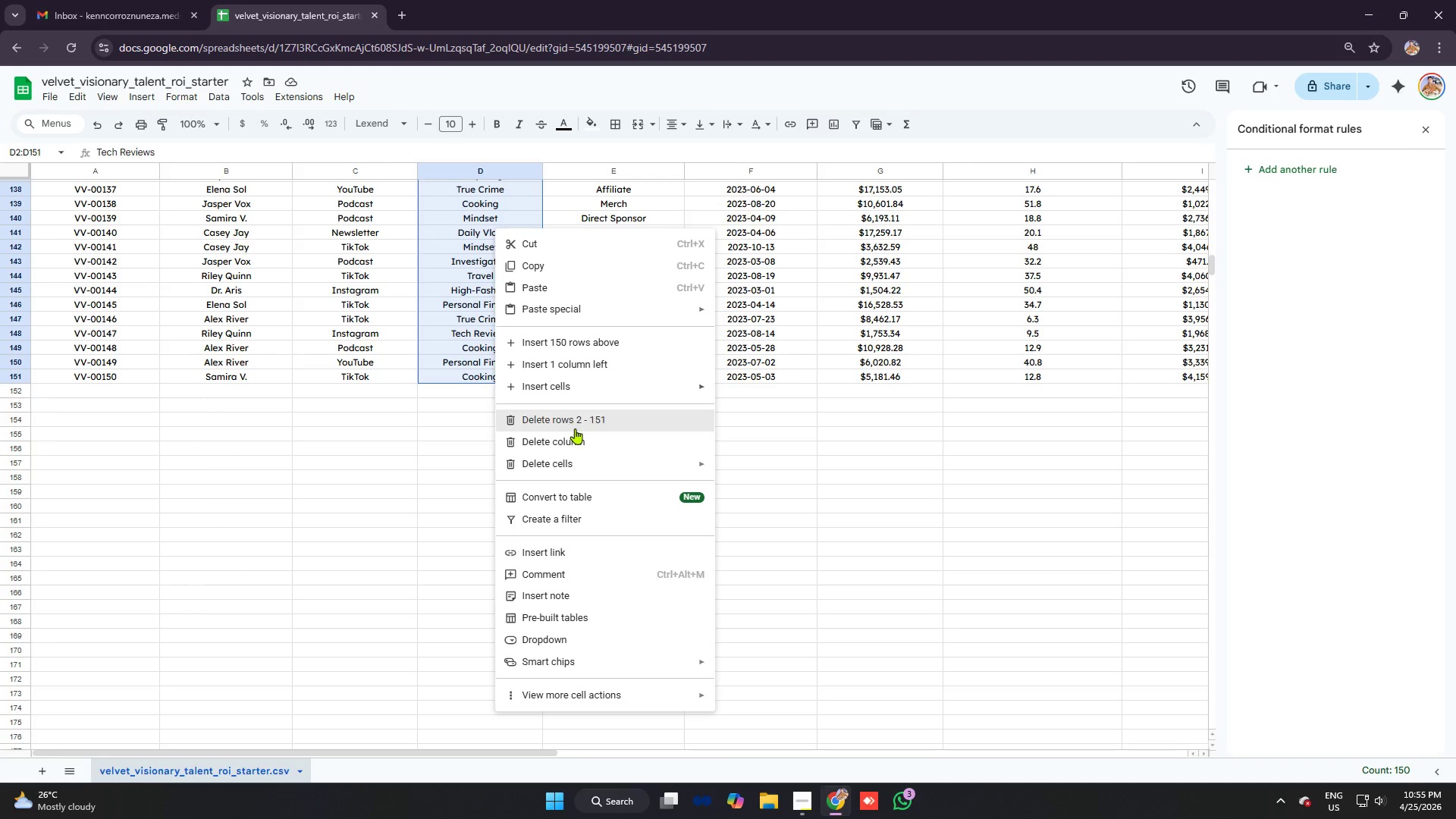 
scroll: coordinate [1333, 381], scroll_direction: down, amount: 5.0
 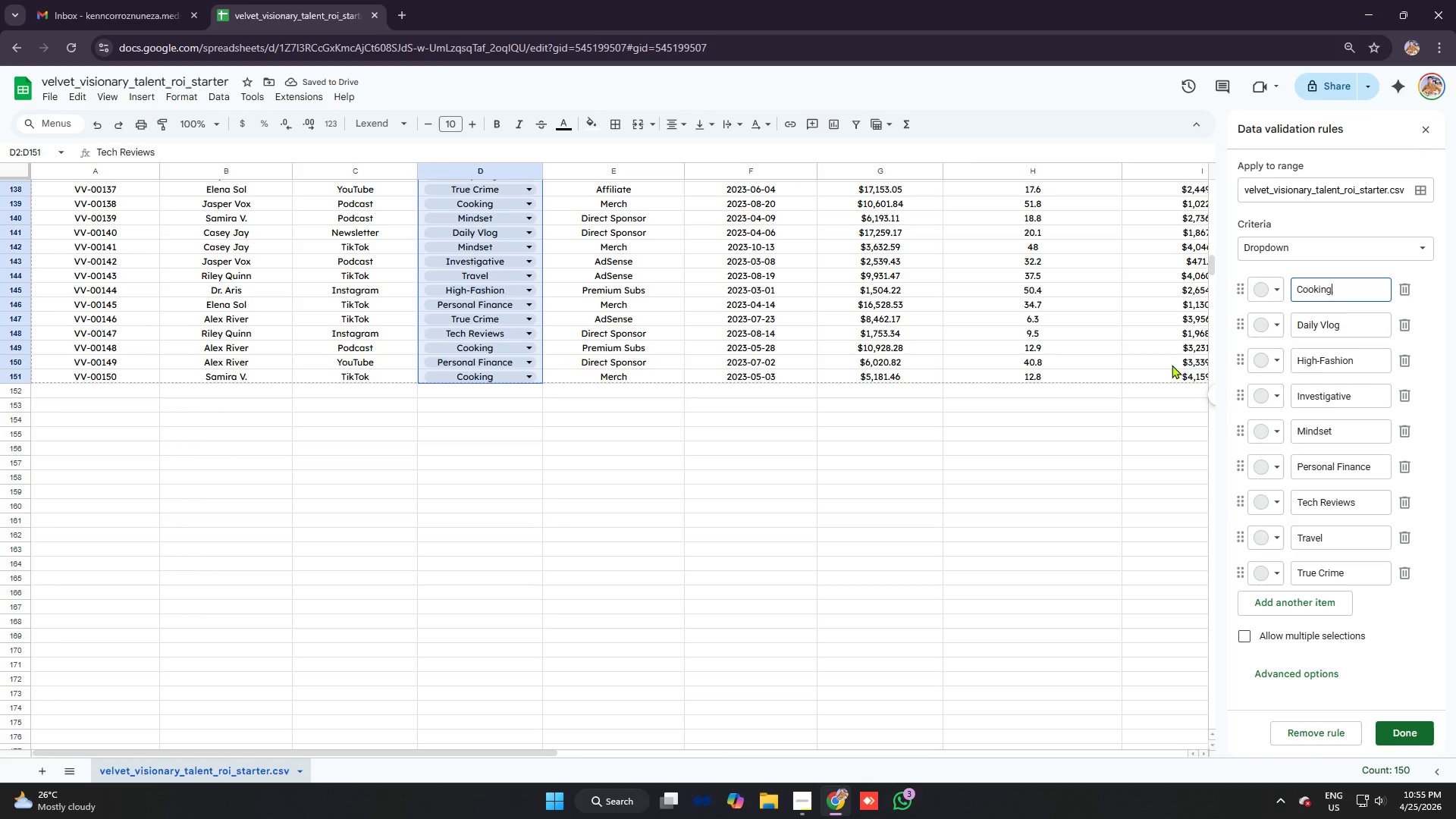 
scroll: coordinate [921, 246], scroll_direction: up, amount: 31.0
 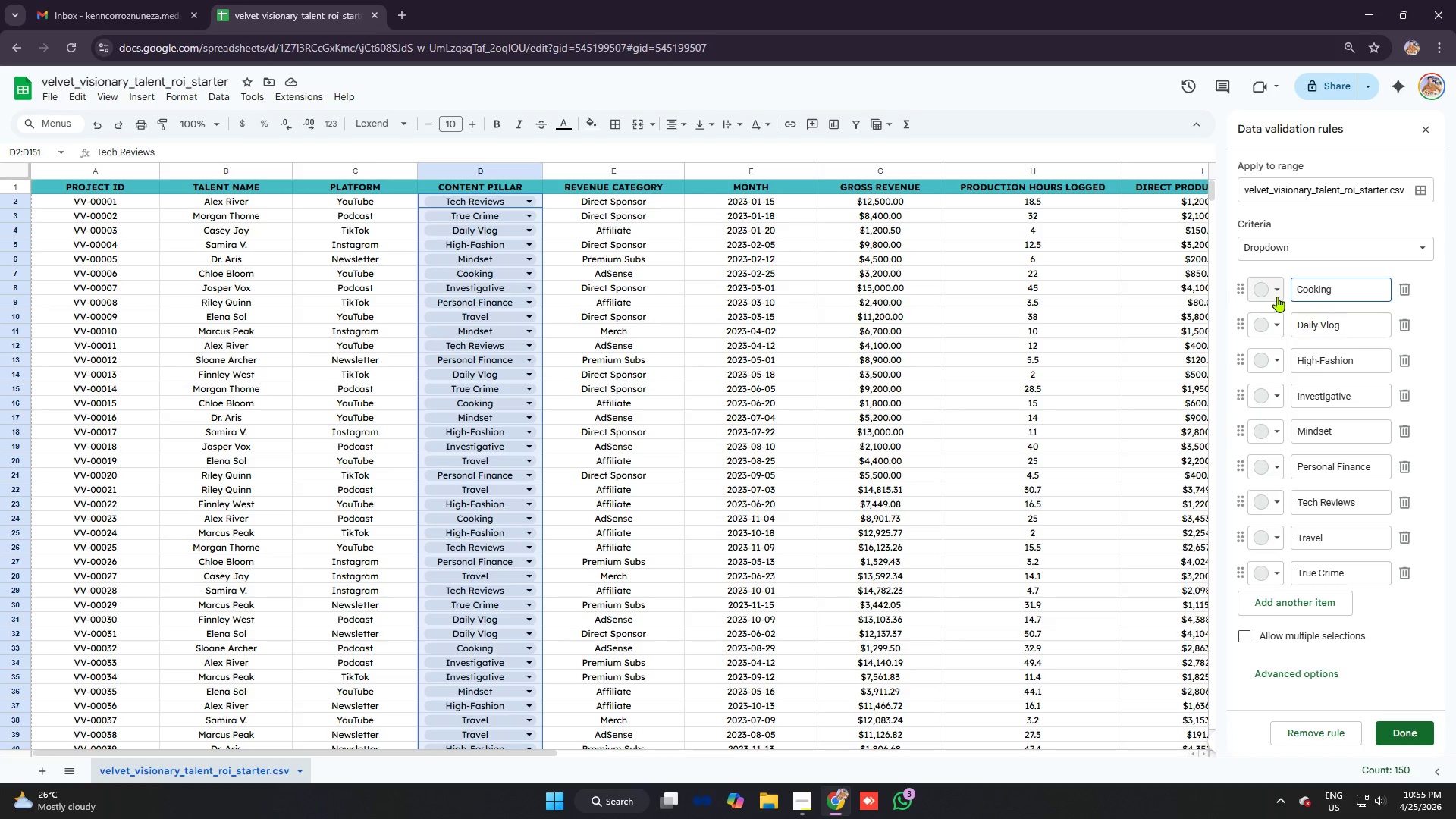 
left_click([1279, 288])
 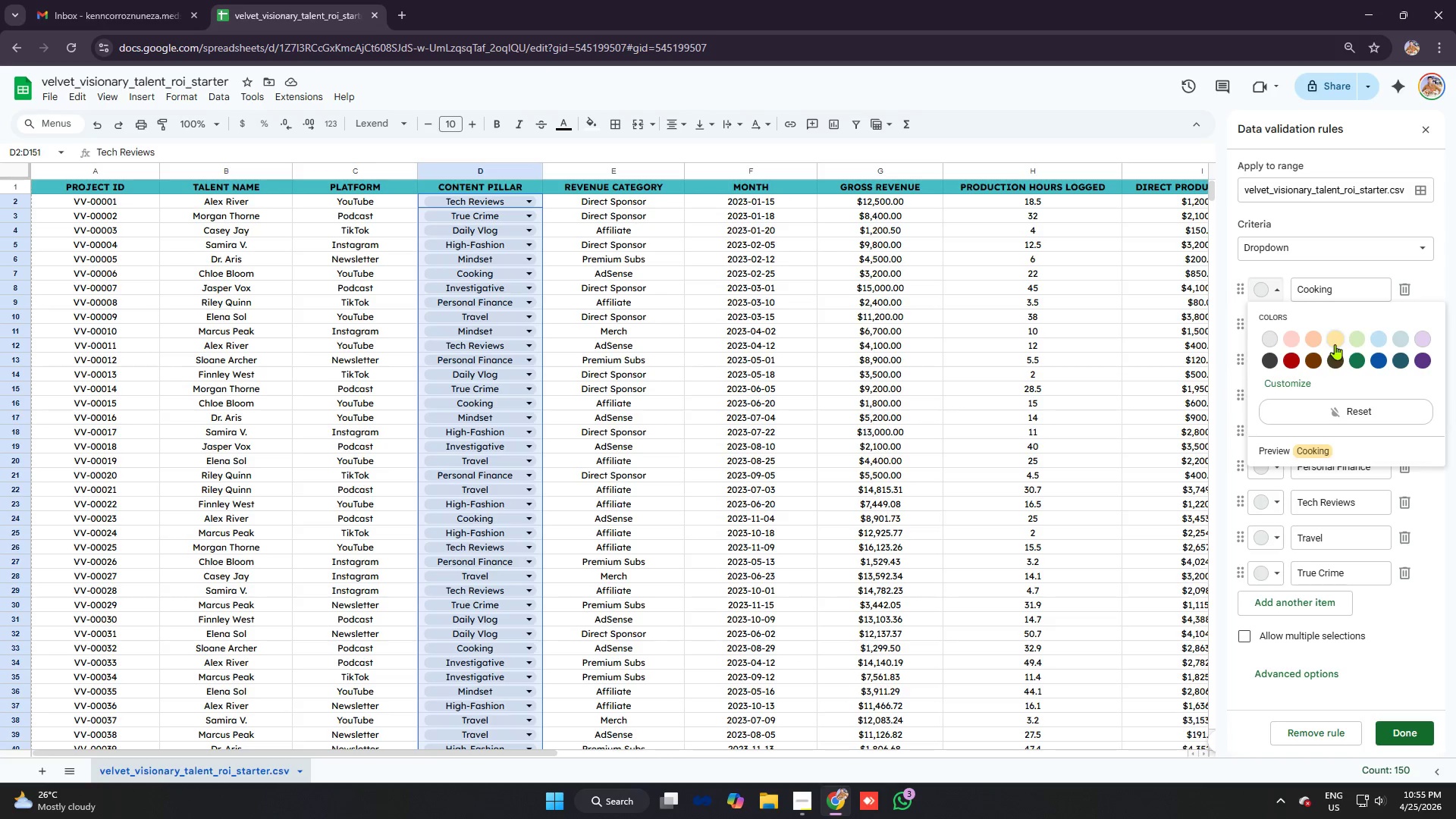 
left_click([1335, 341])
 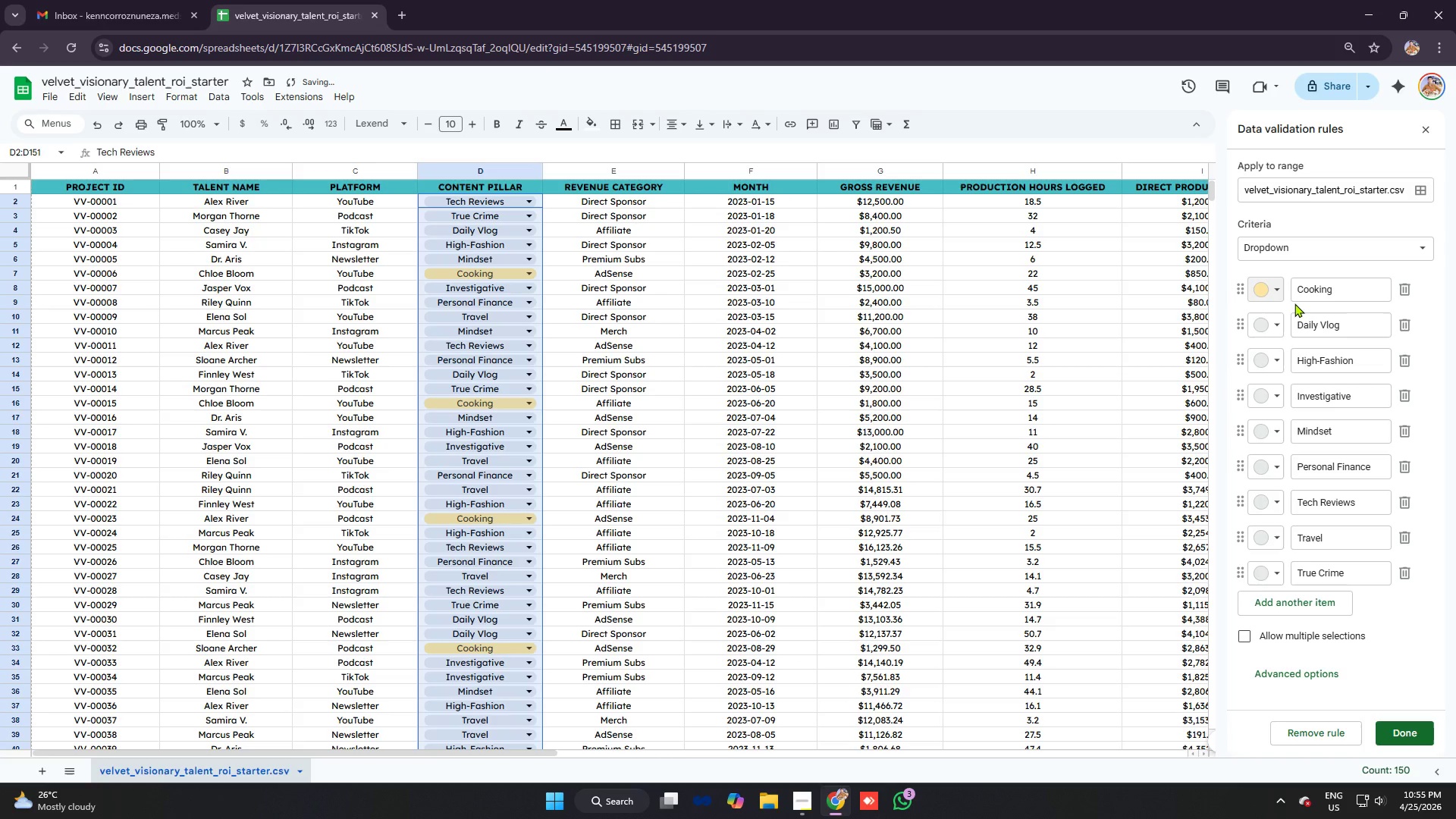 
mouse_move([1293, 323])
 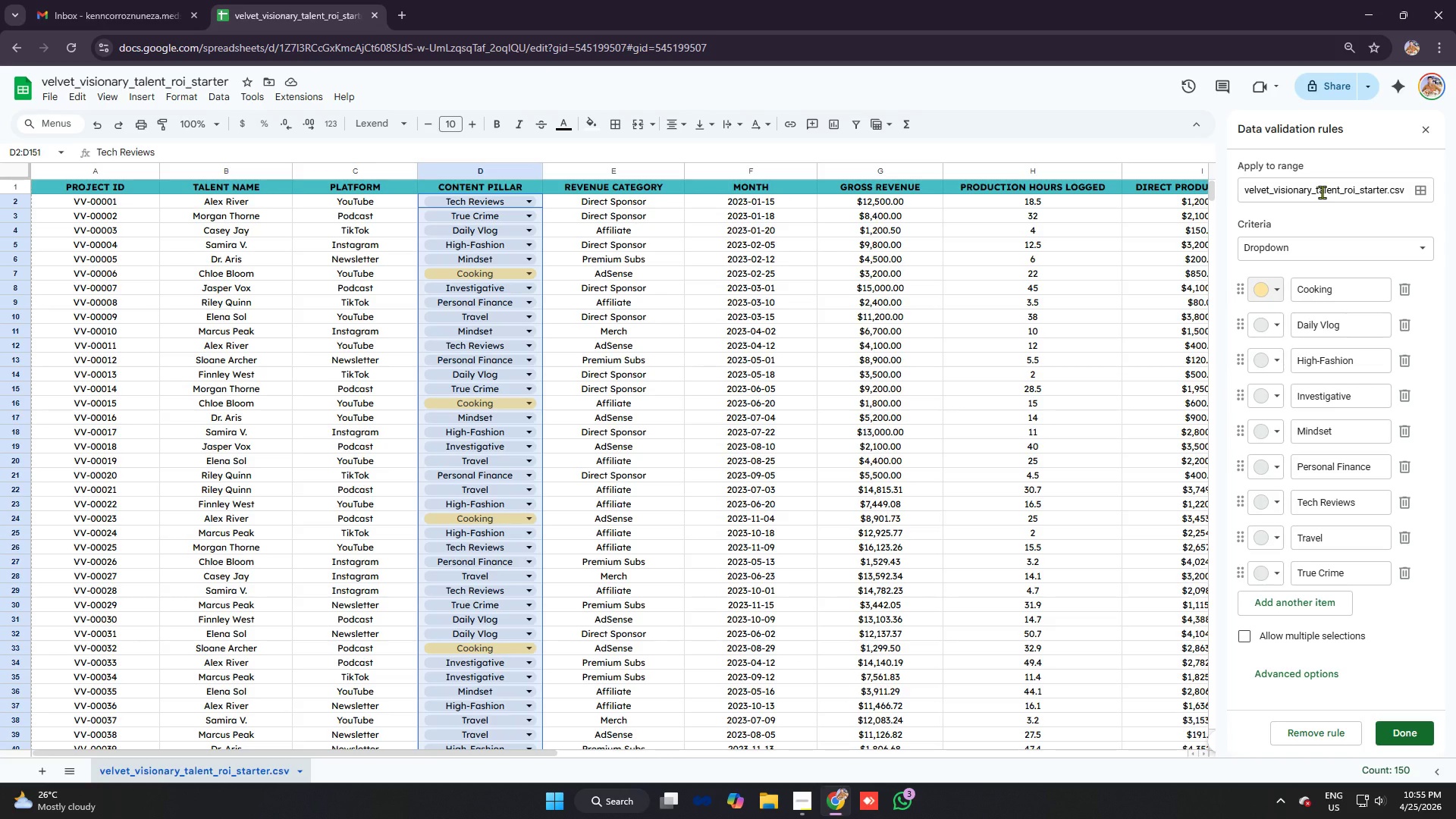 
left_click([1332, 189])
 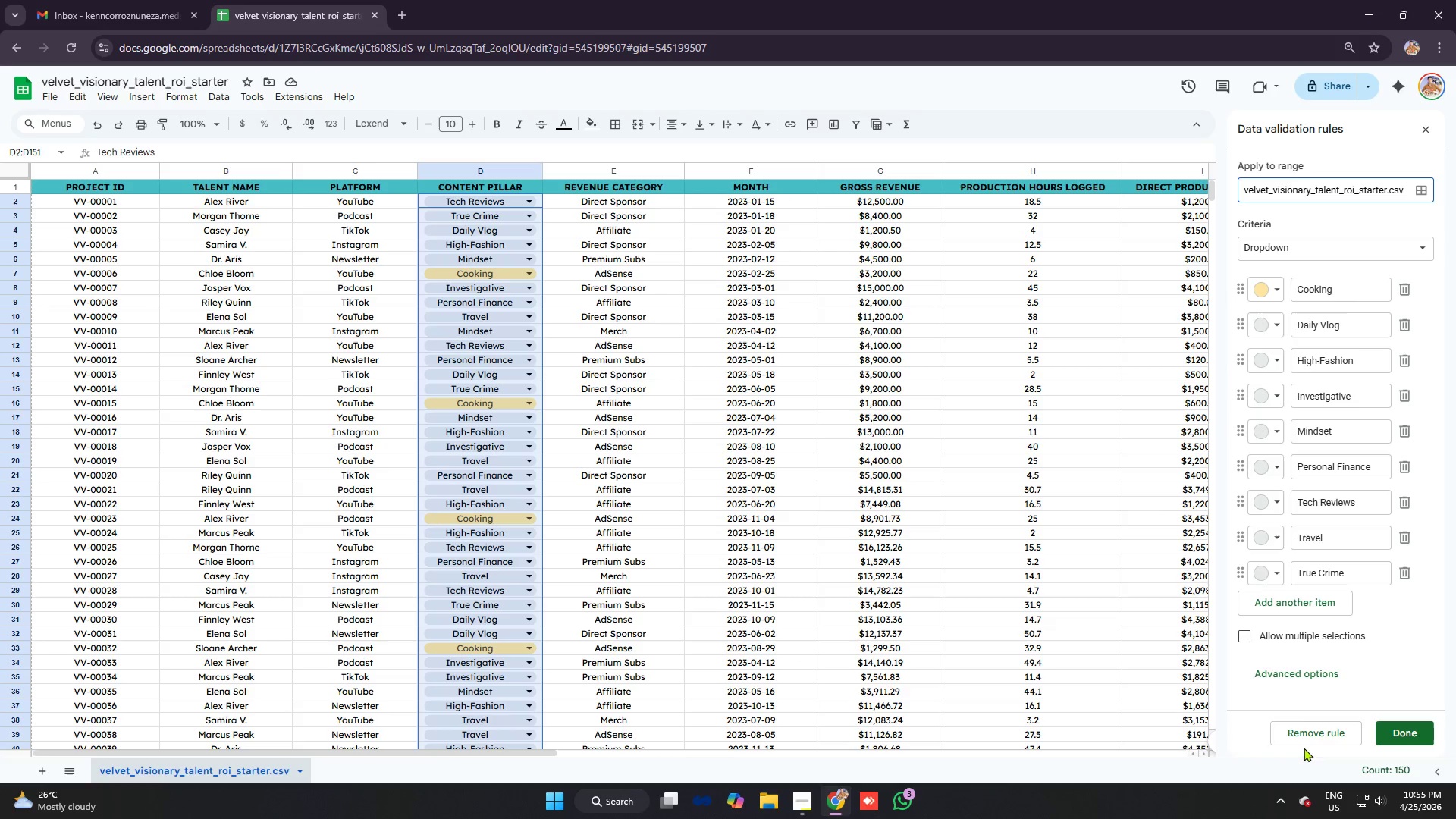 
wait(6.62)
 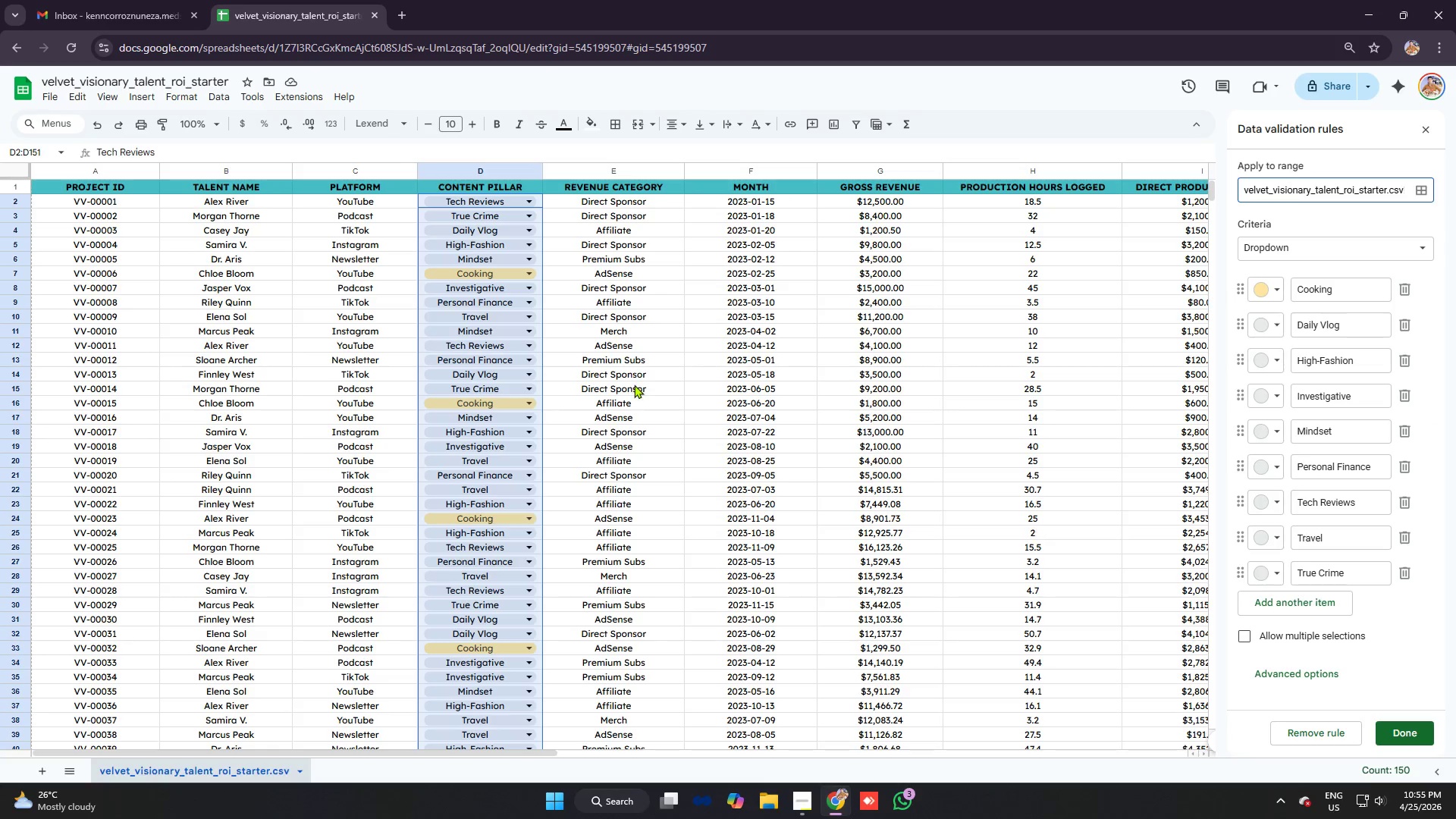 
left_click([475, 293])
 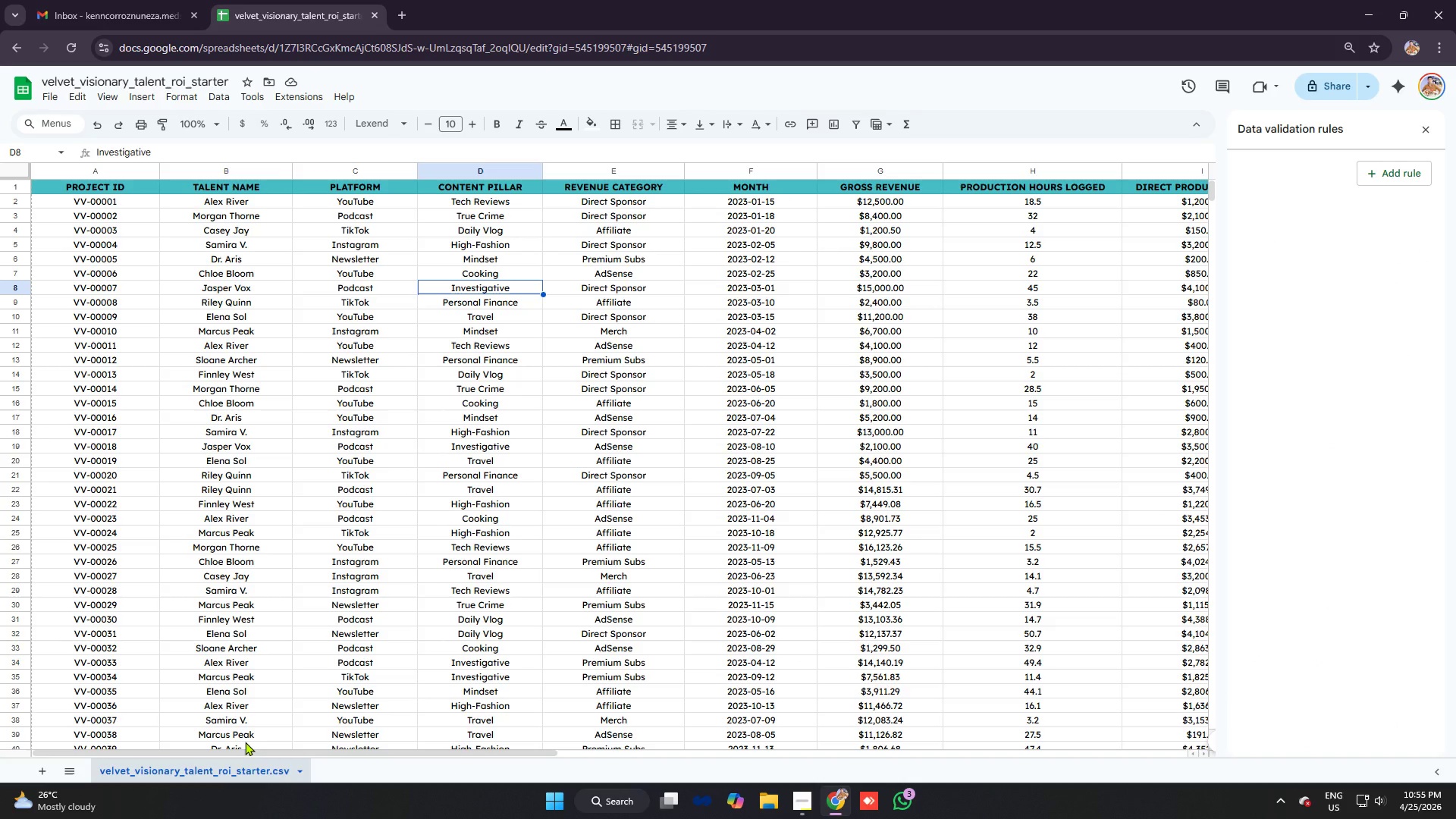 
wait(6.31)
 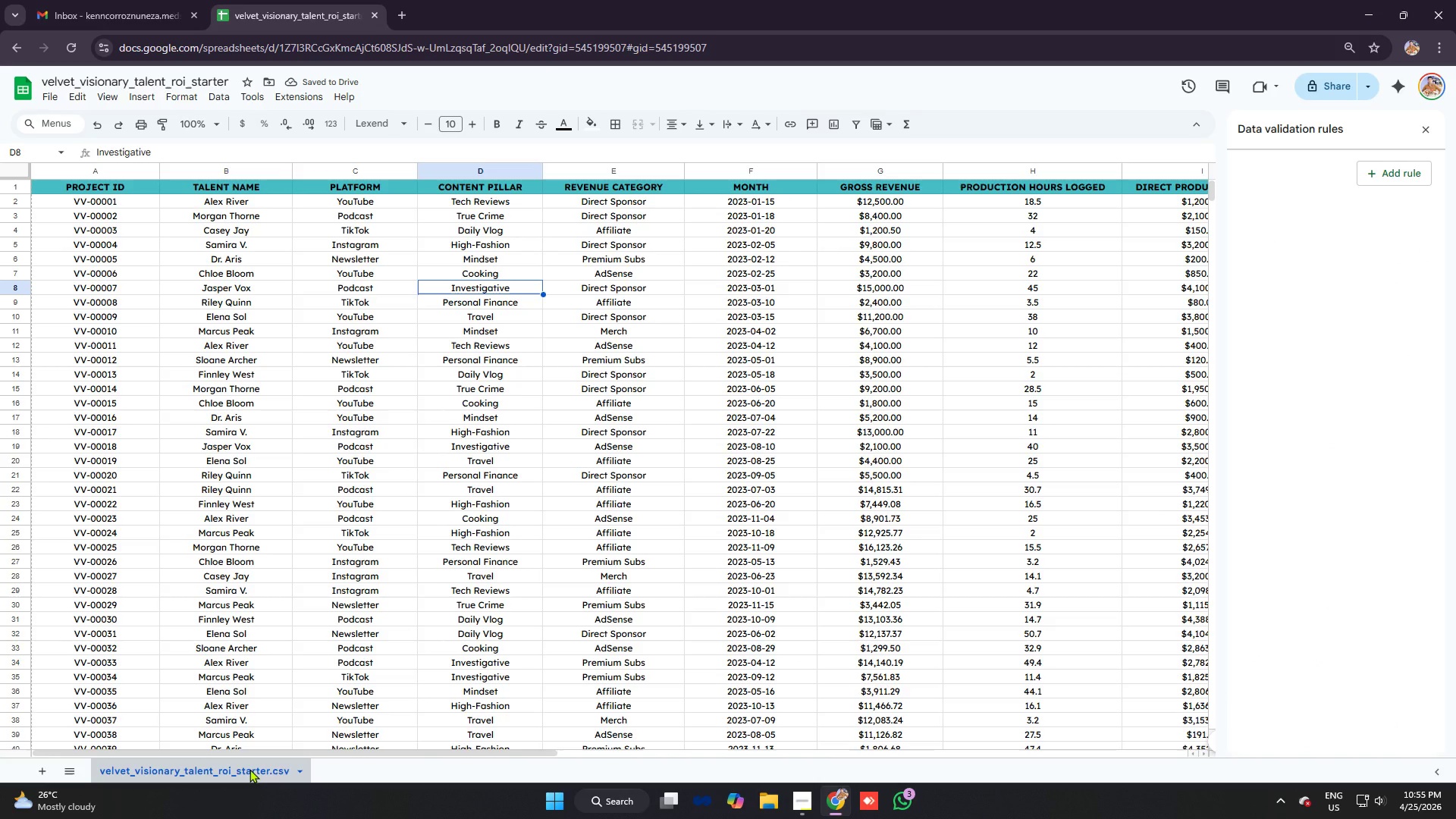 
key(Alt+AltLeft)
 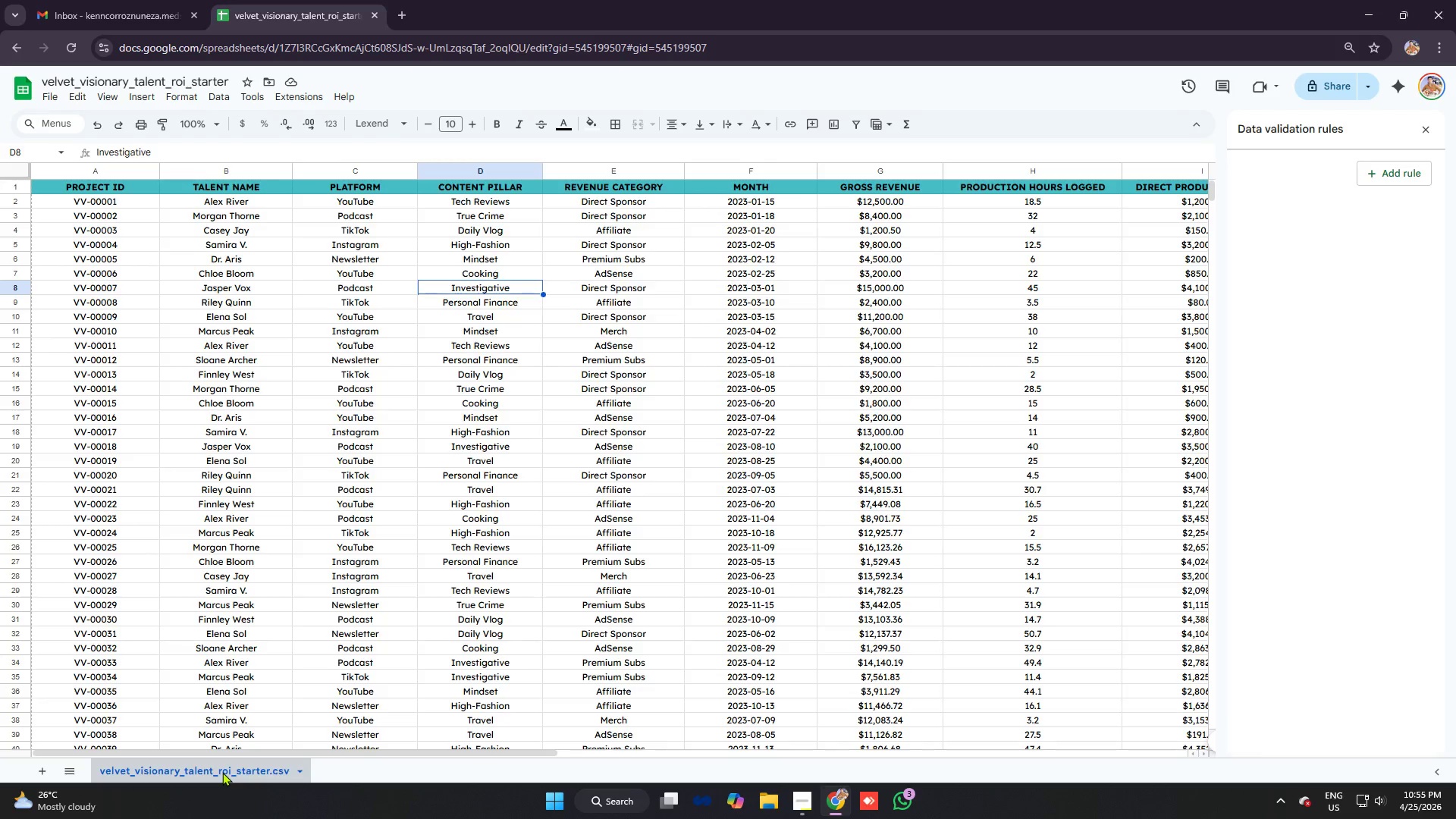 
key(Alt+Tab)